 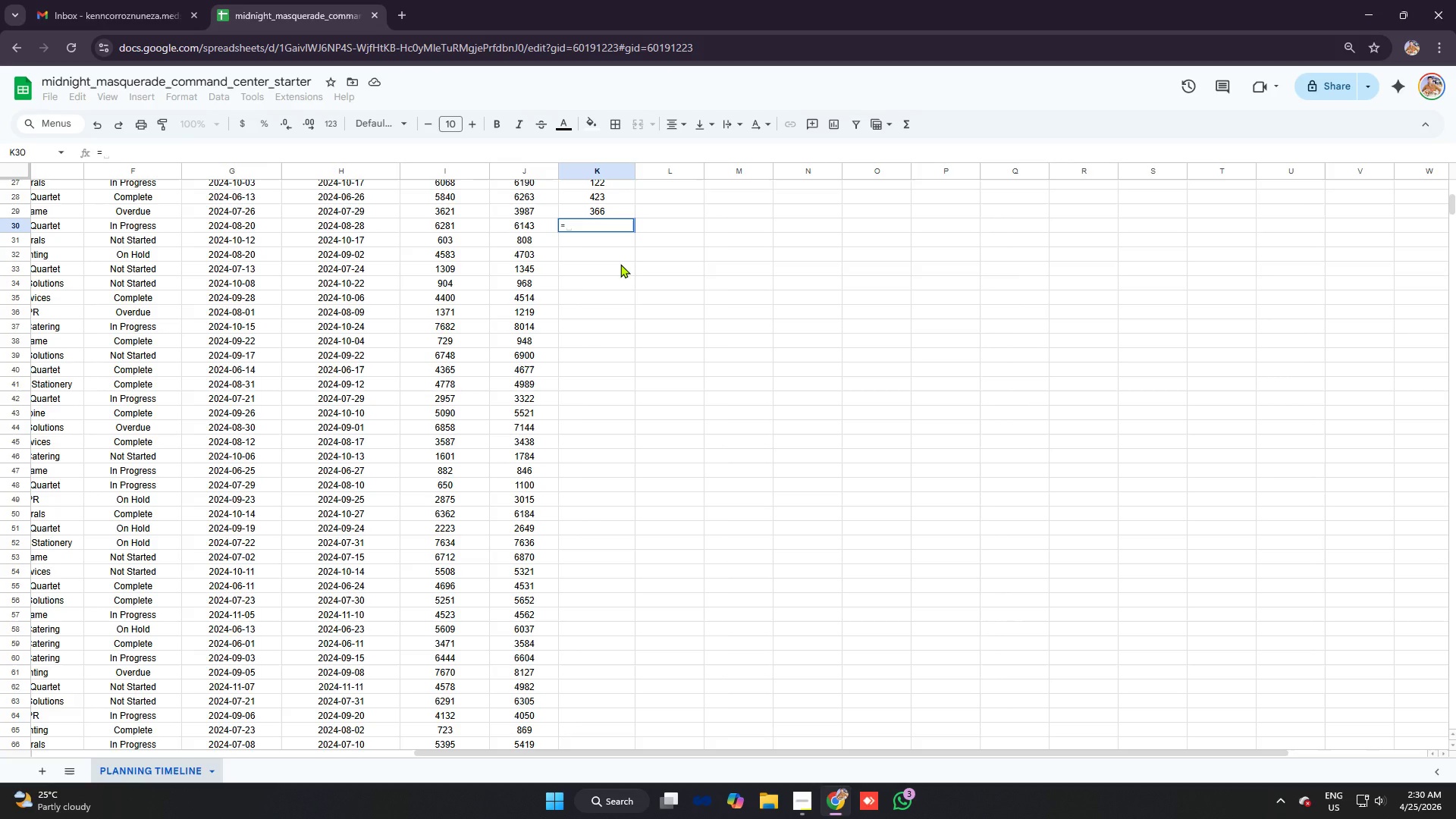 
type(J30-I30)
 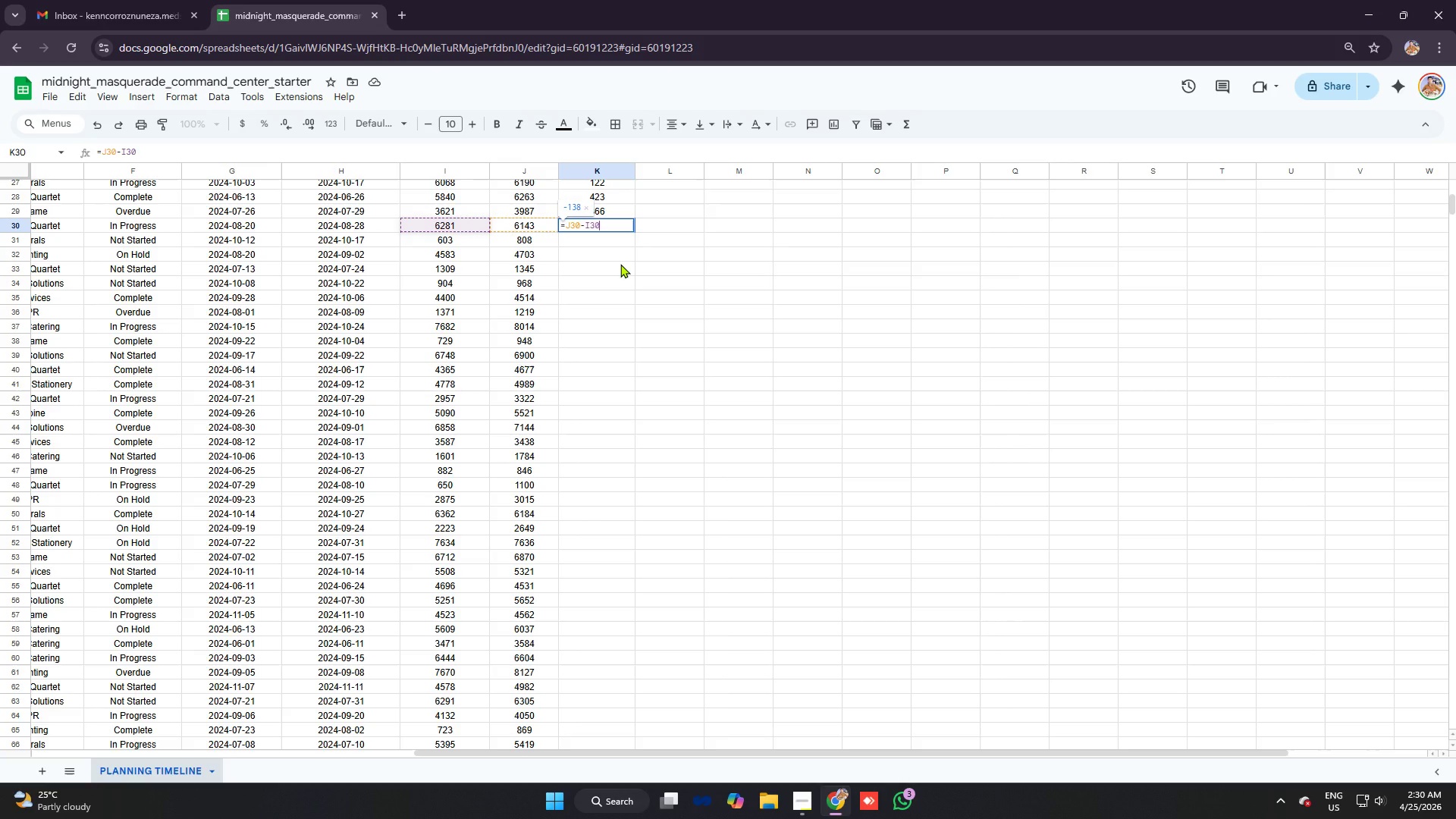 
key(Enter)
 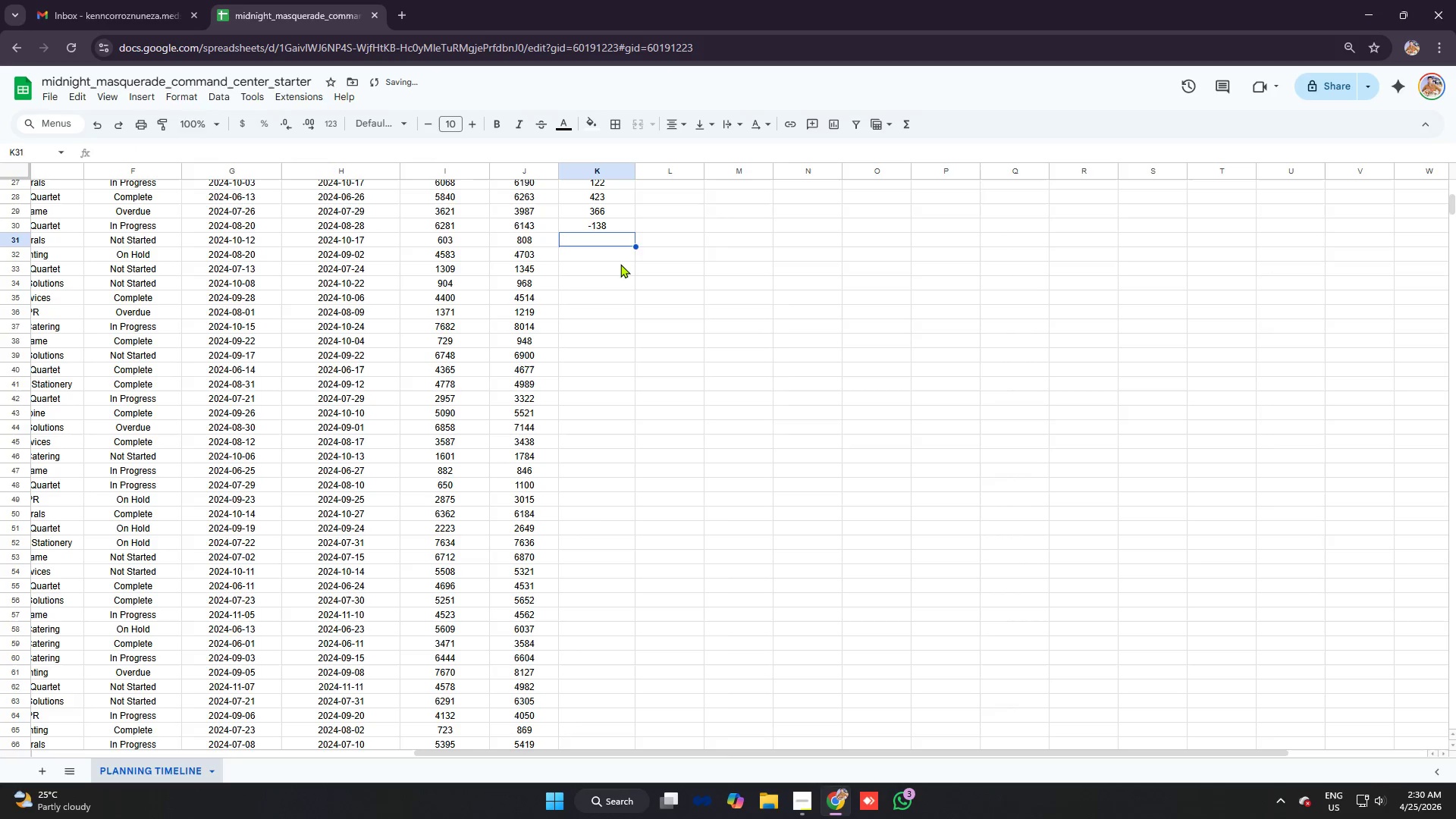 
type(=J31-I31)
 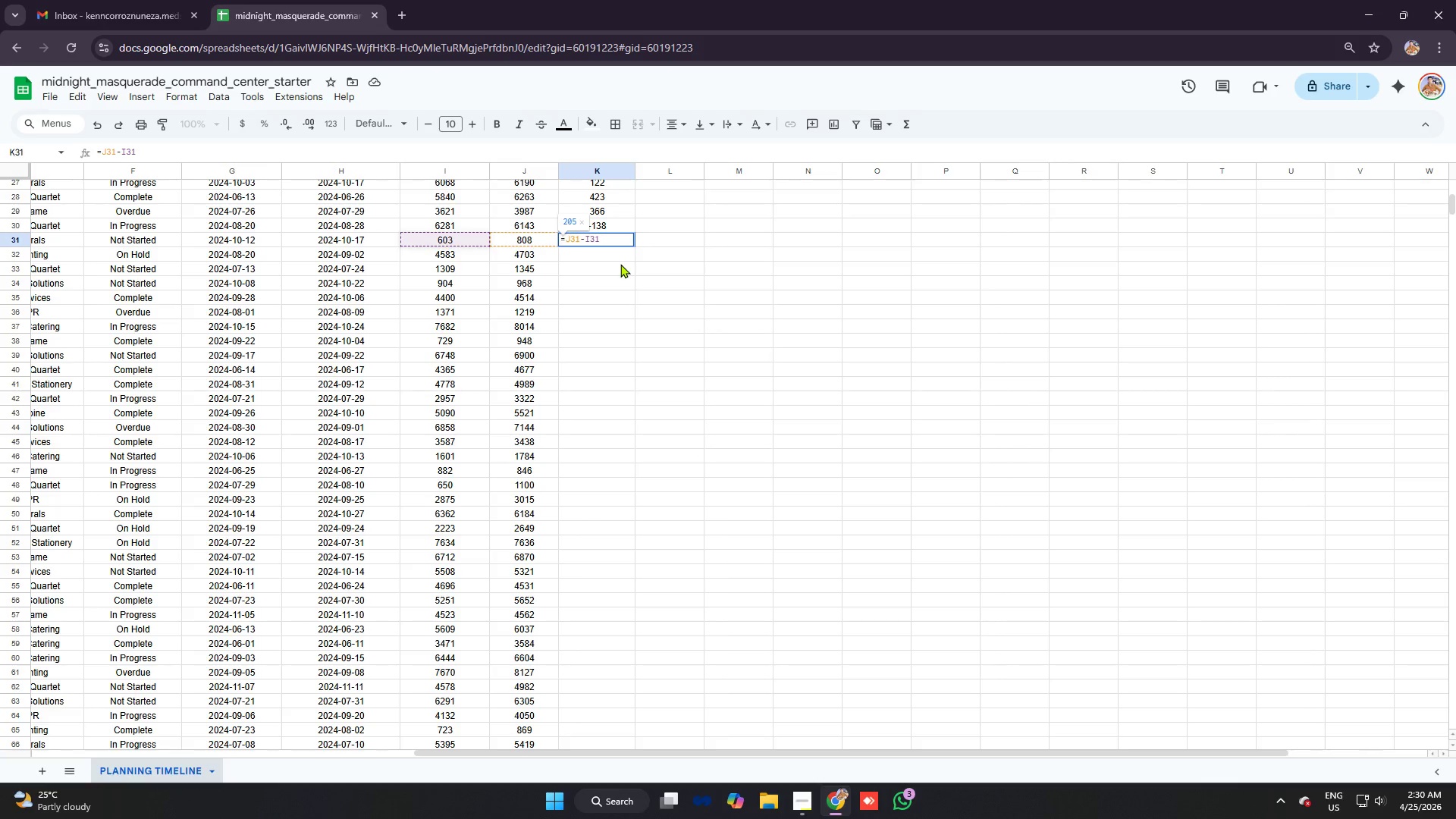 
key(Enter)
 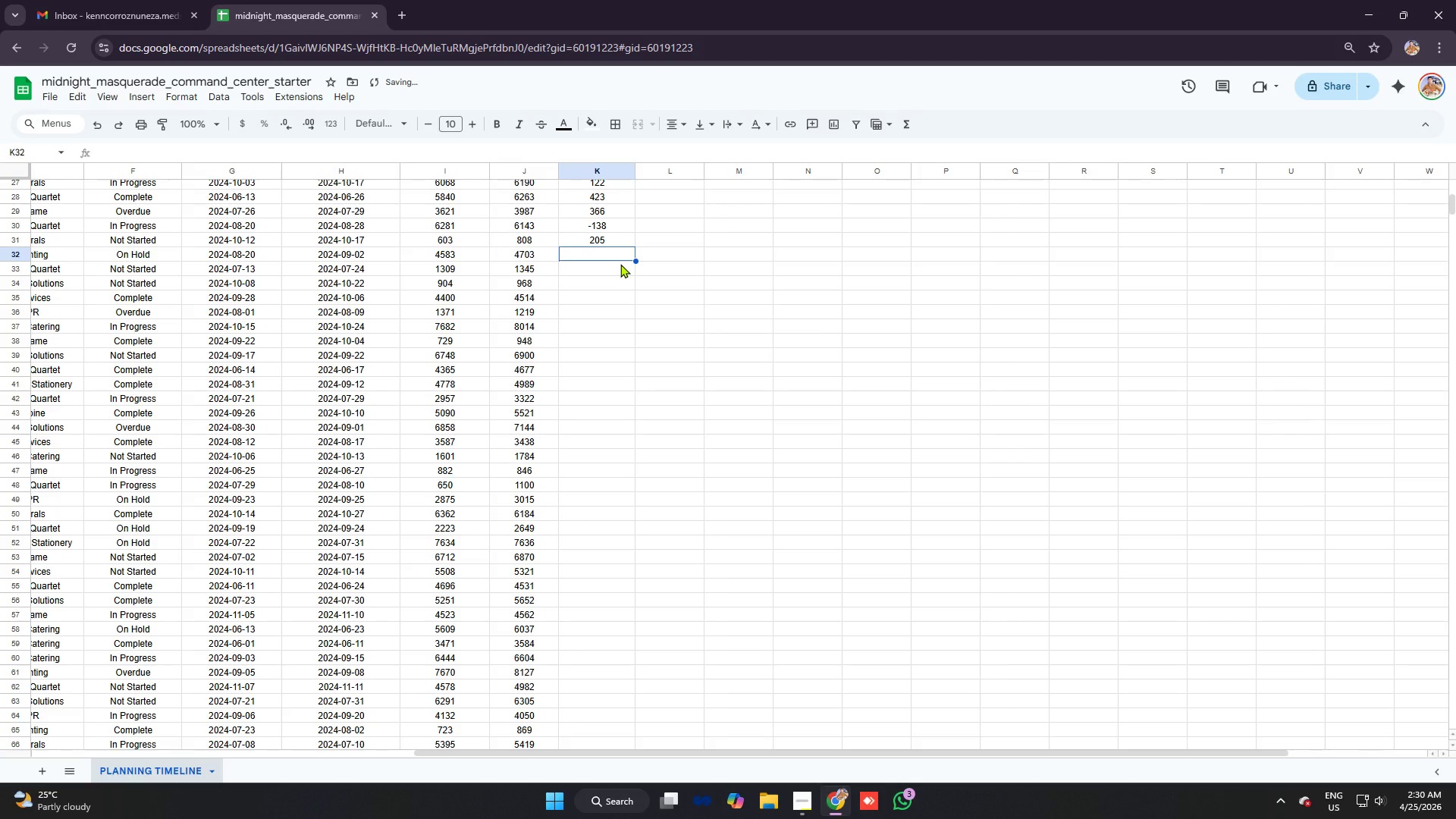 
key(Equal)
 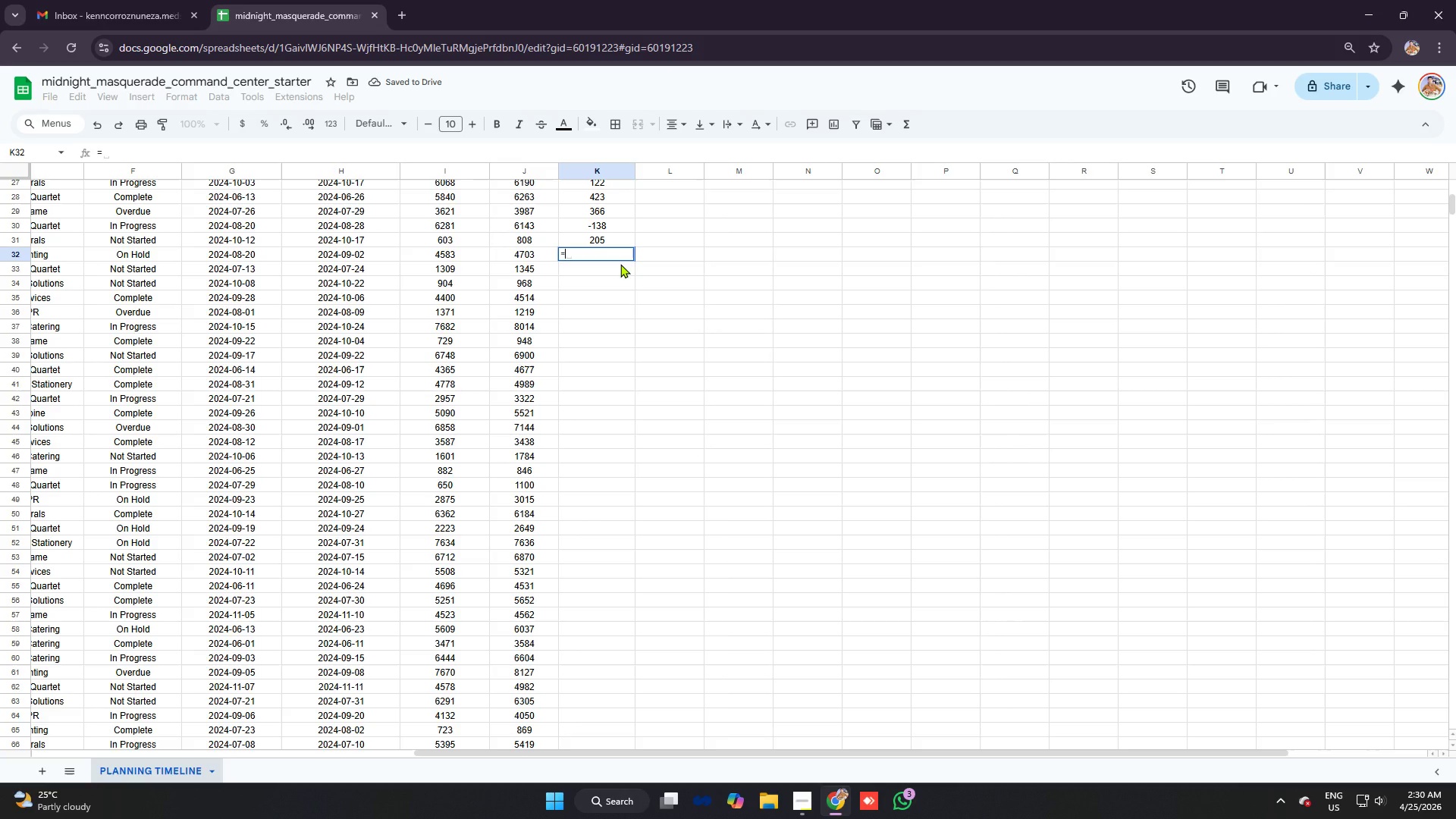 
type(J32-I32)
 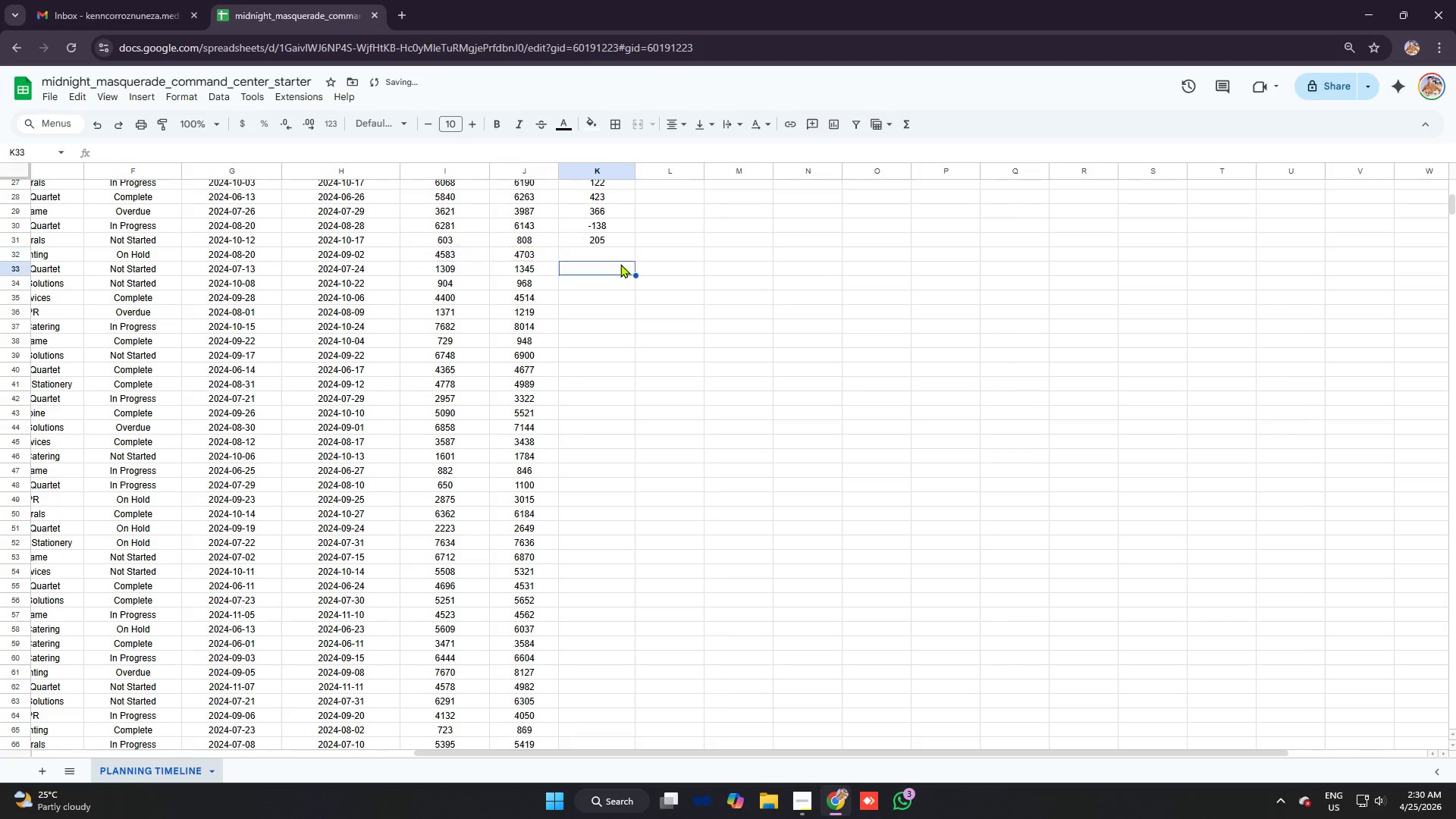 
key(Enter)
 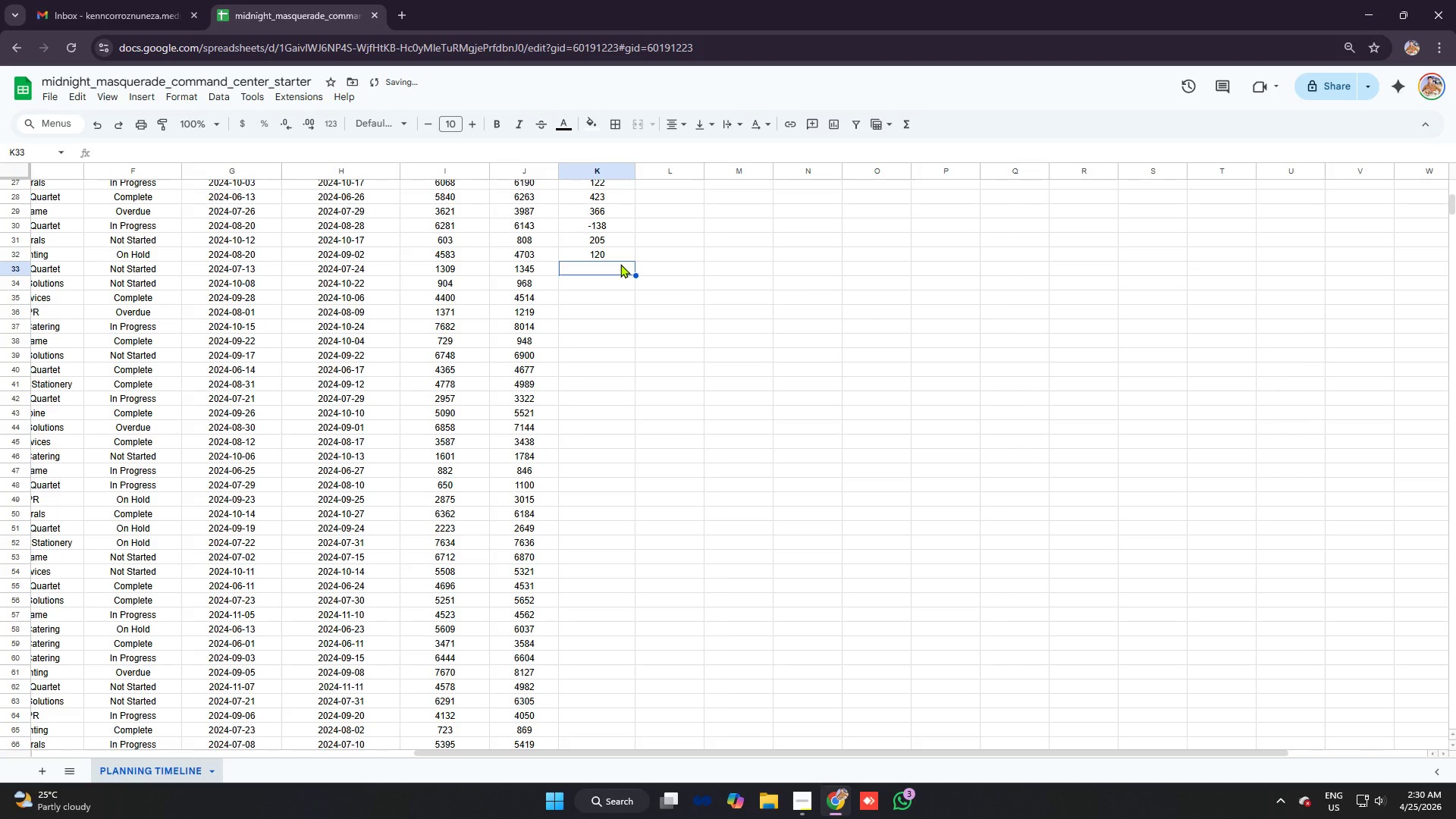 
type(=J33-I33)
 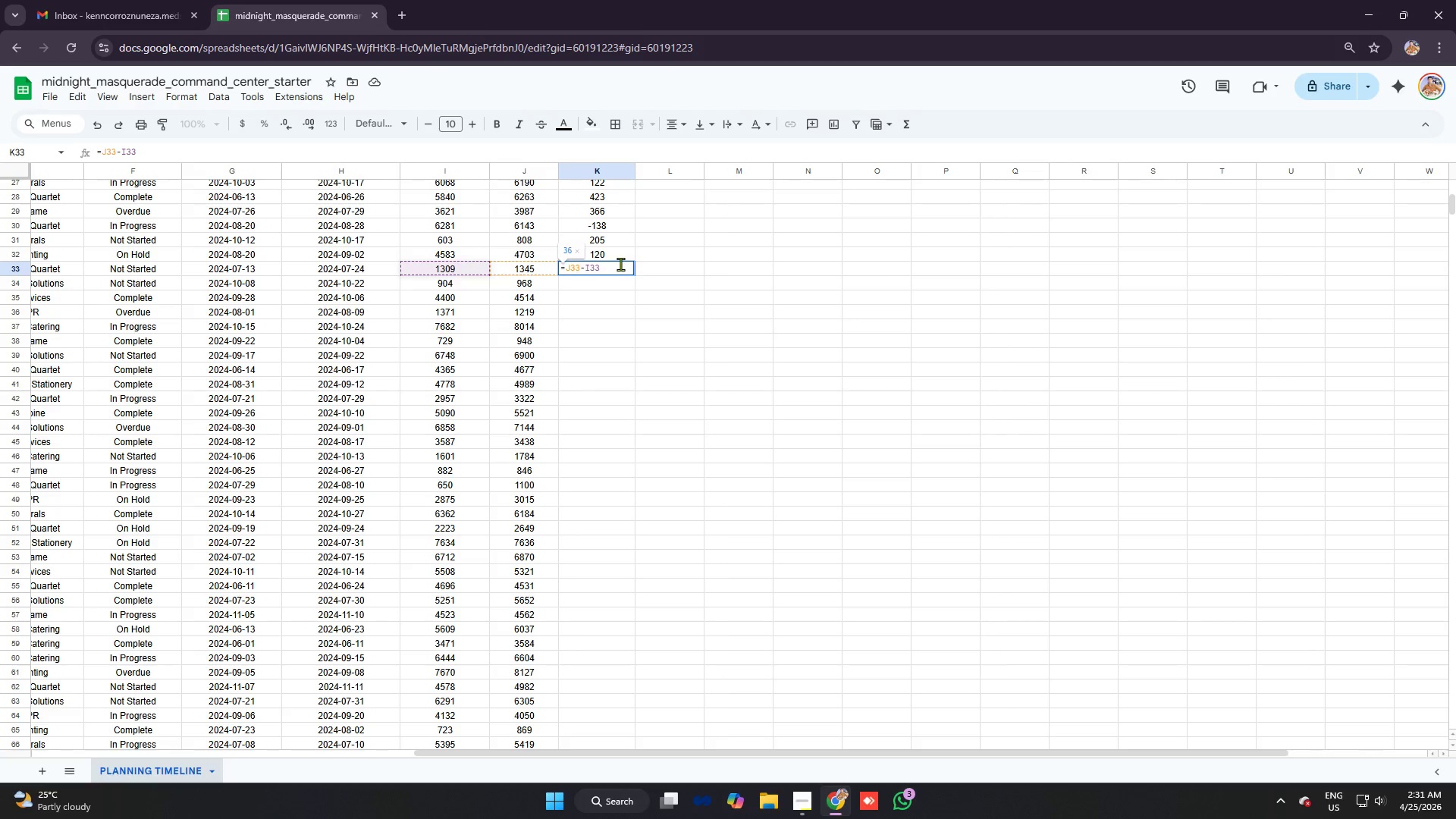 
key(Enter)
 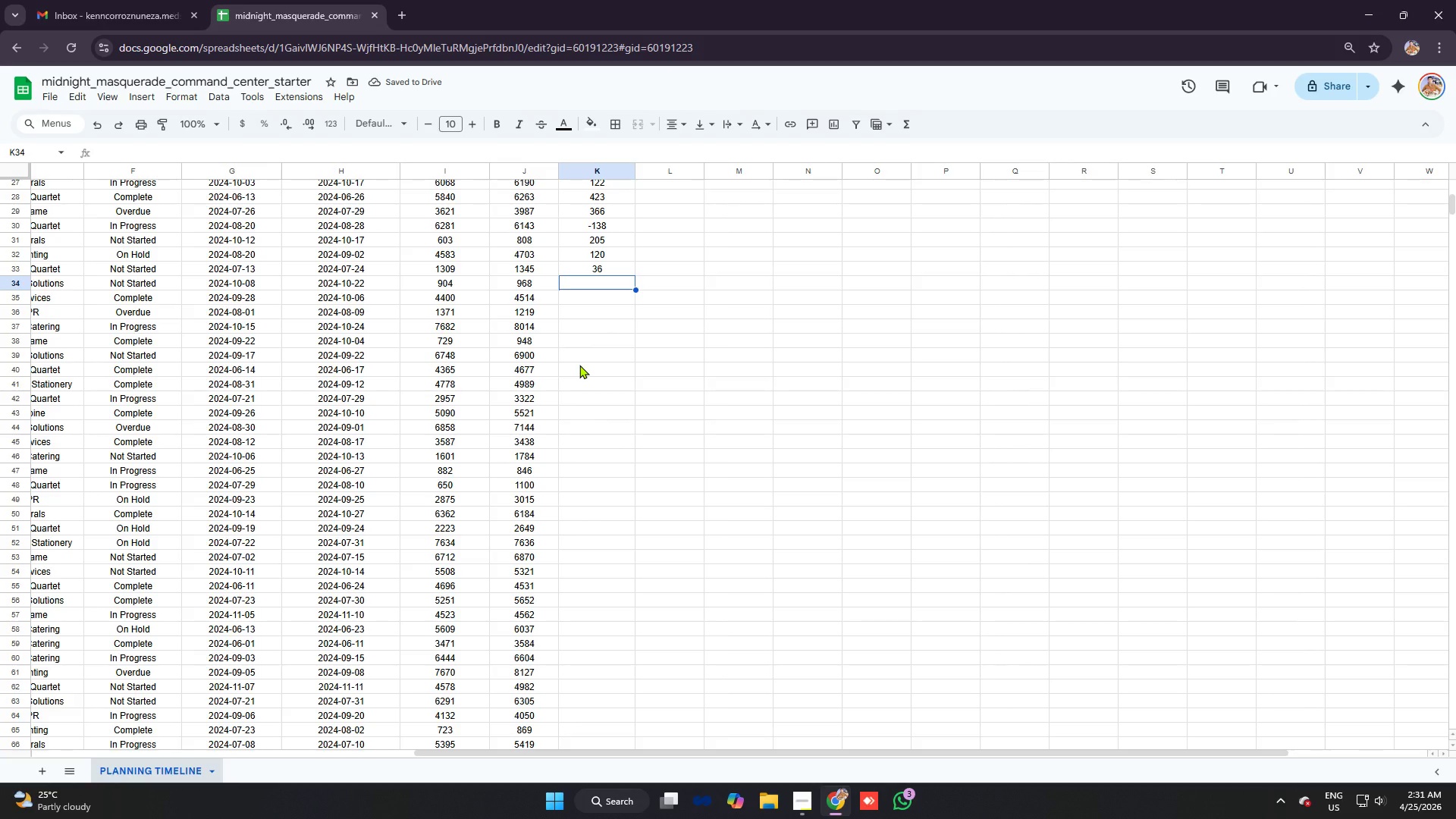 
scroll: coordinate [579, 365], scroll_direction: up, amount: 2.0
 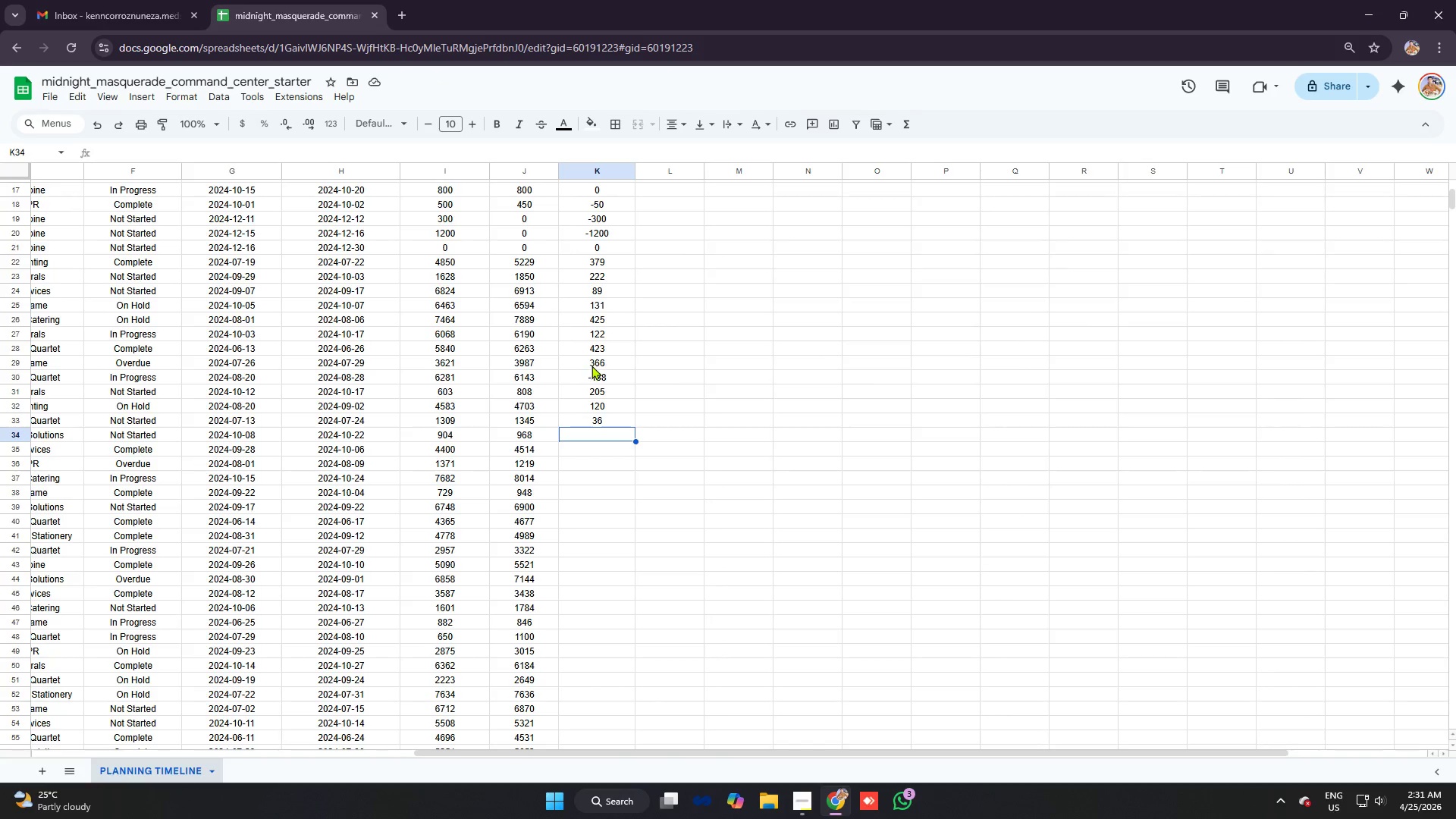 
scroll: coordinate [592, 366], scroll_direction: down, amount: 3.0
 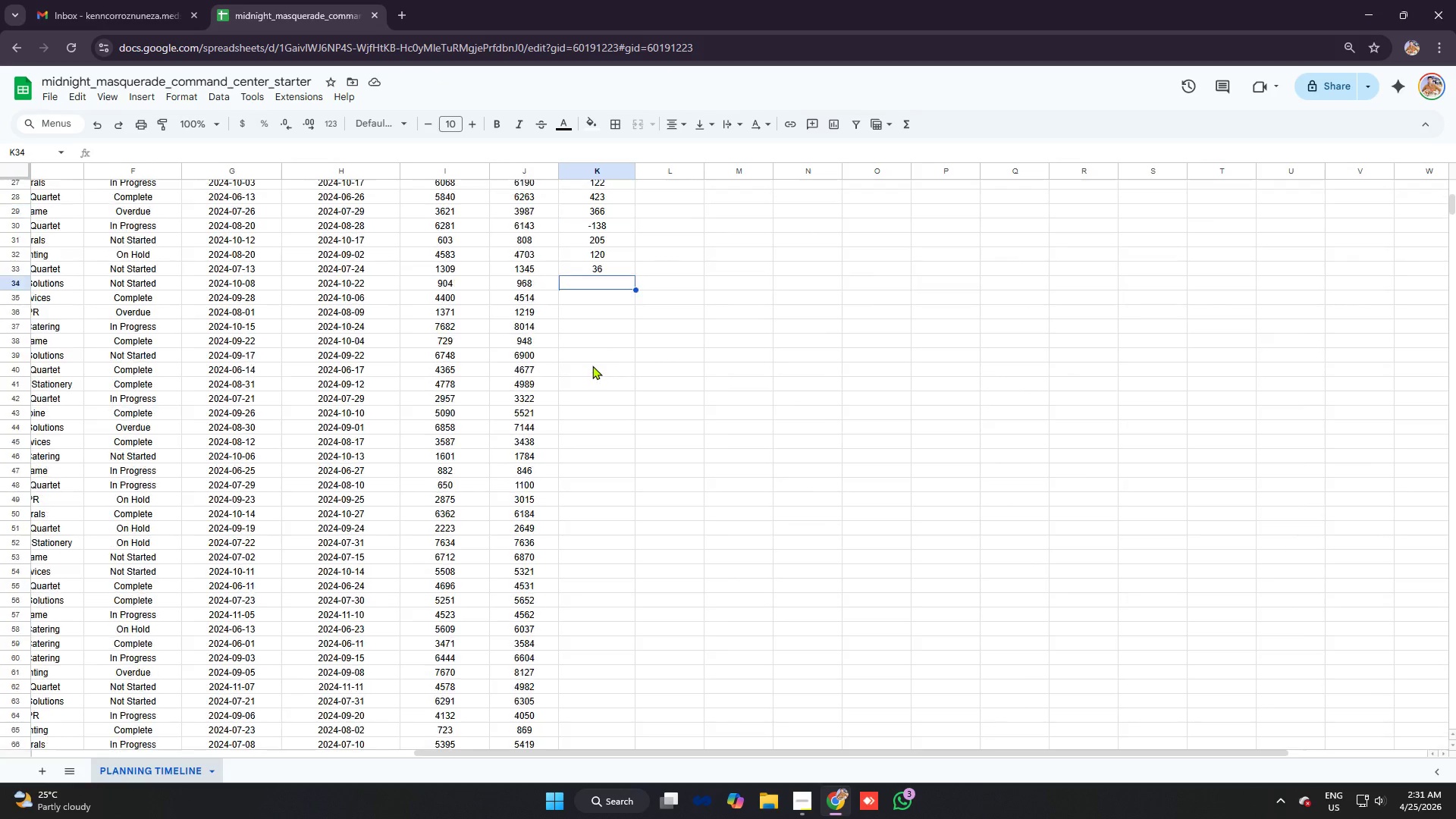 
scroll: coordinate [592, 366], scroll_direction: up, amount: 2.0
 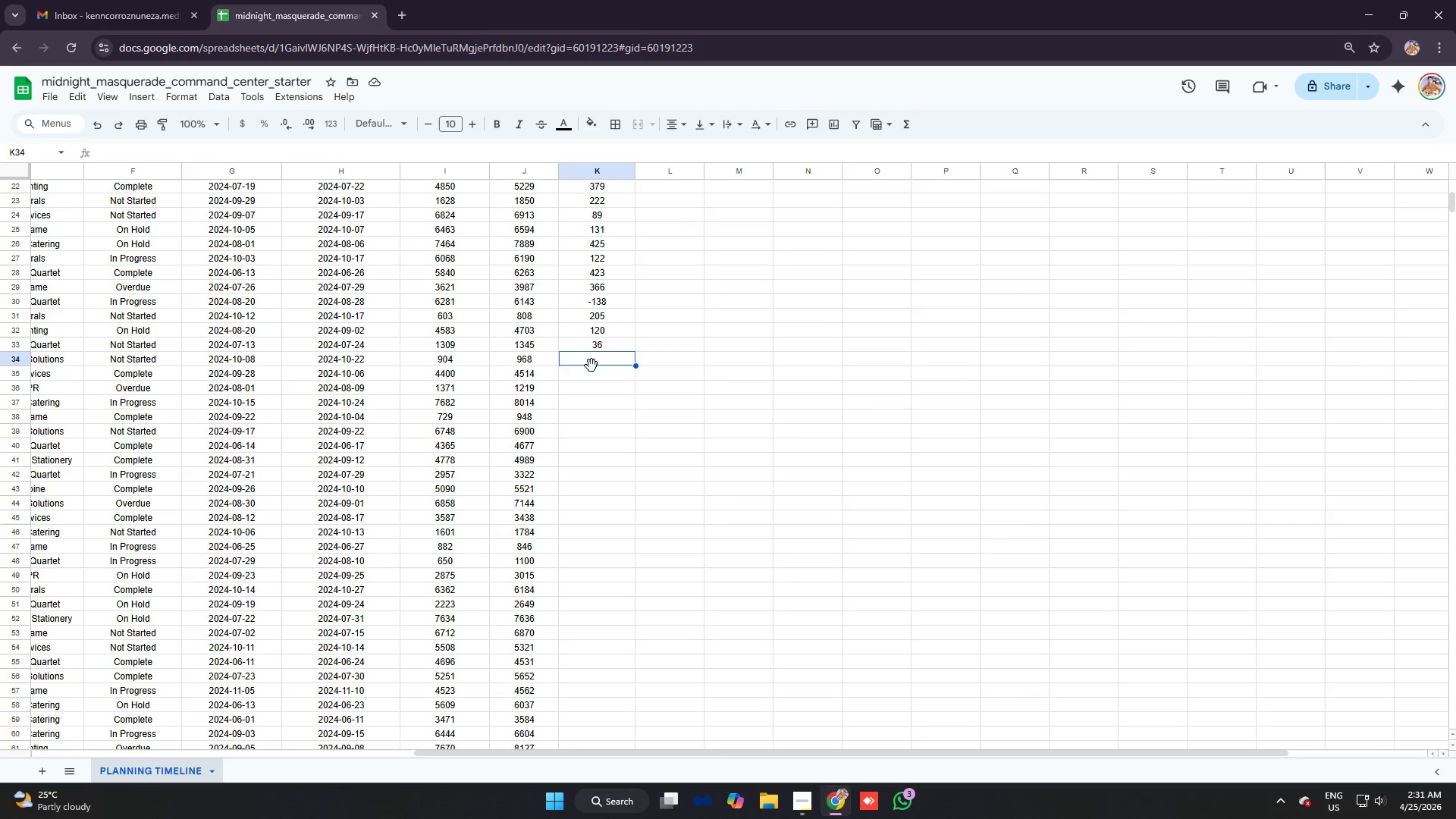 
wait(5.56)
 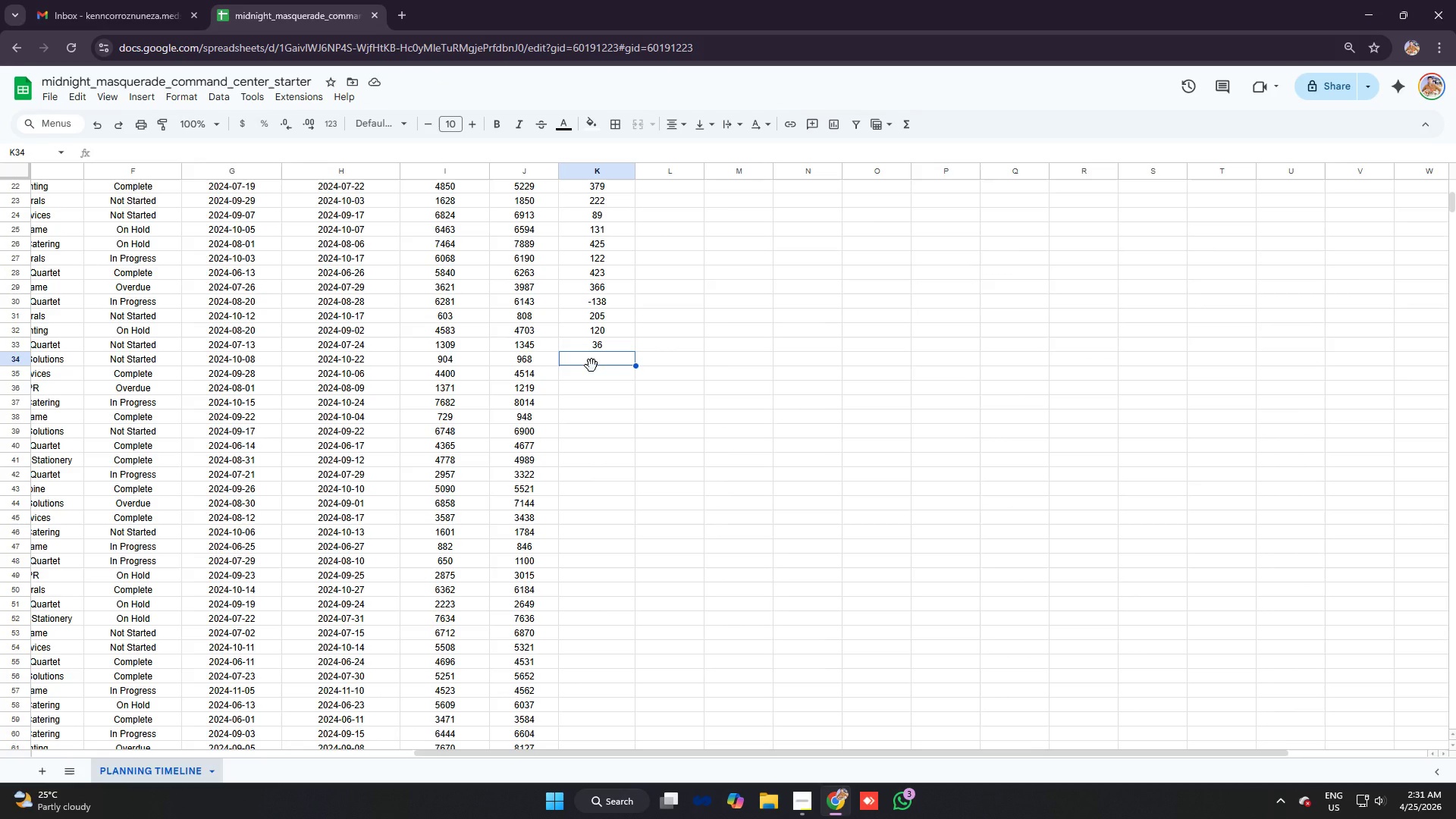 
scroll: coordinate [554, 364], scroll_direction: down, amount: 2.0
 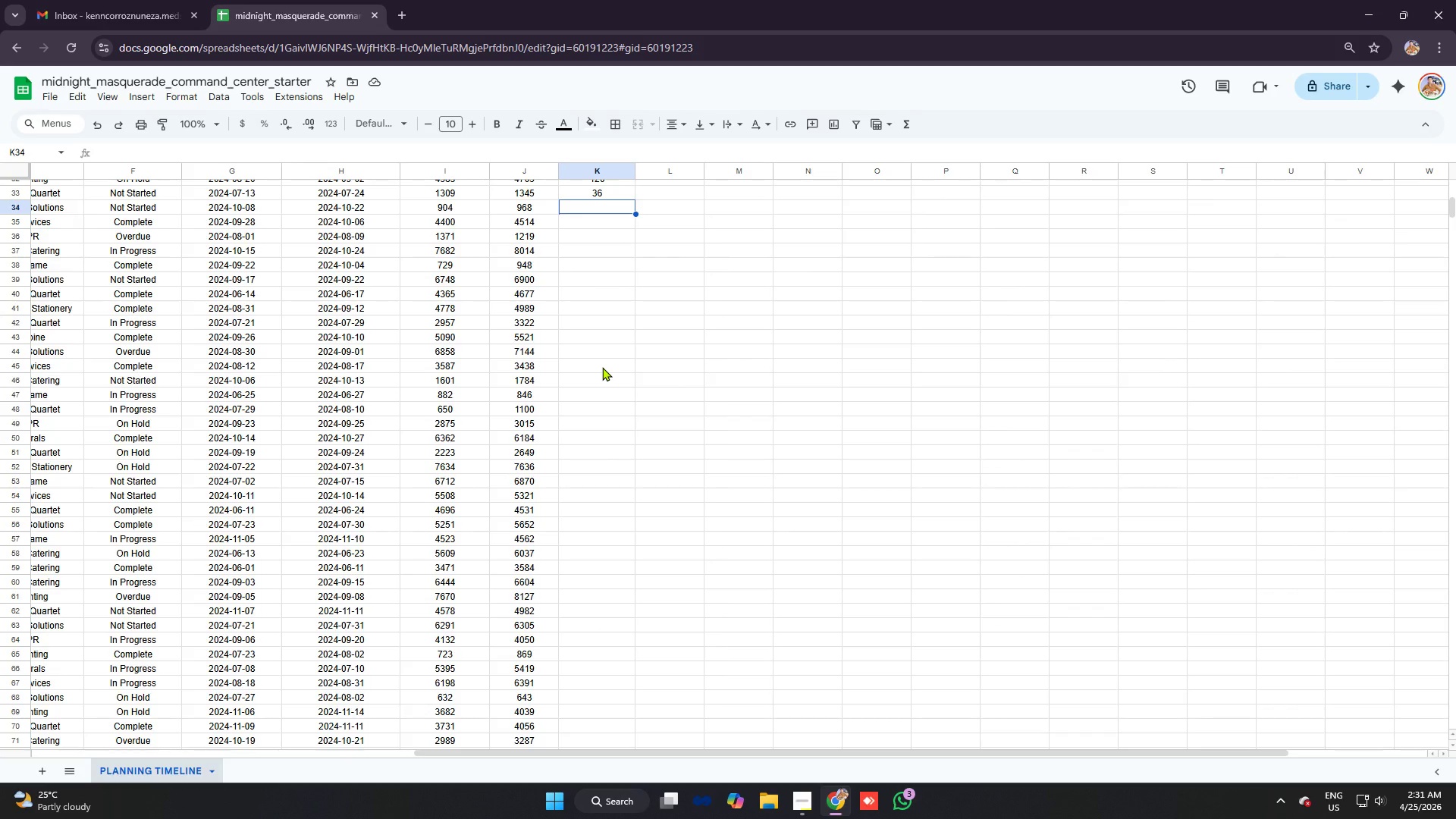 
wait(7.12)
 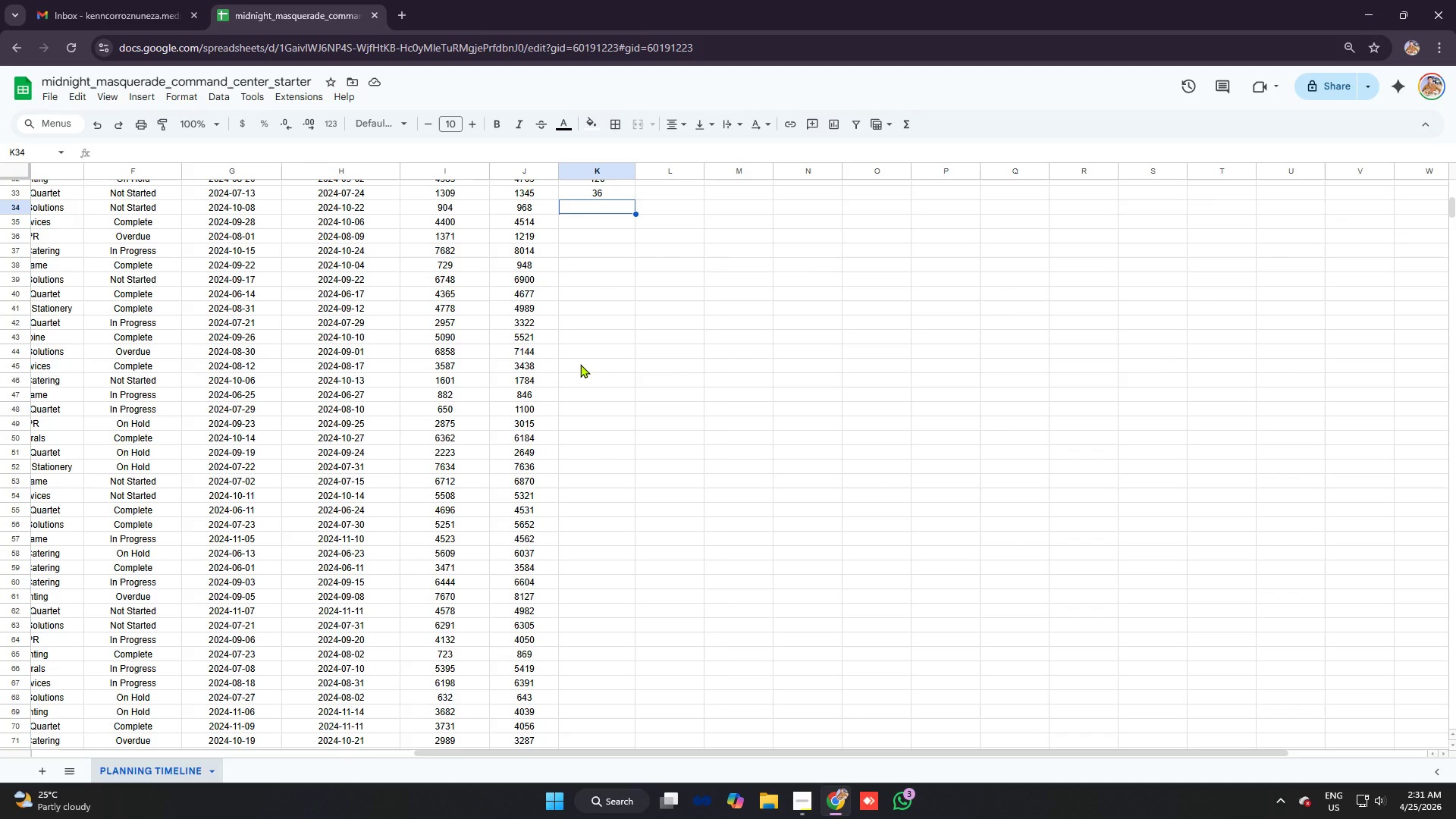 
left_click([802, 792])